 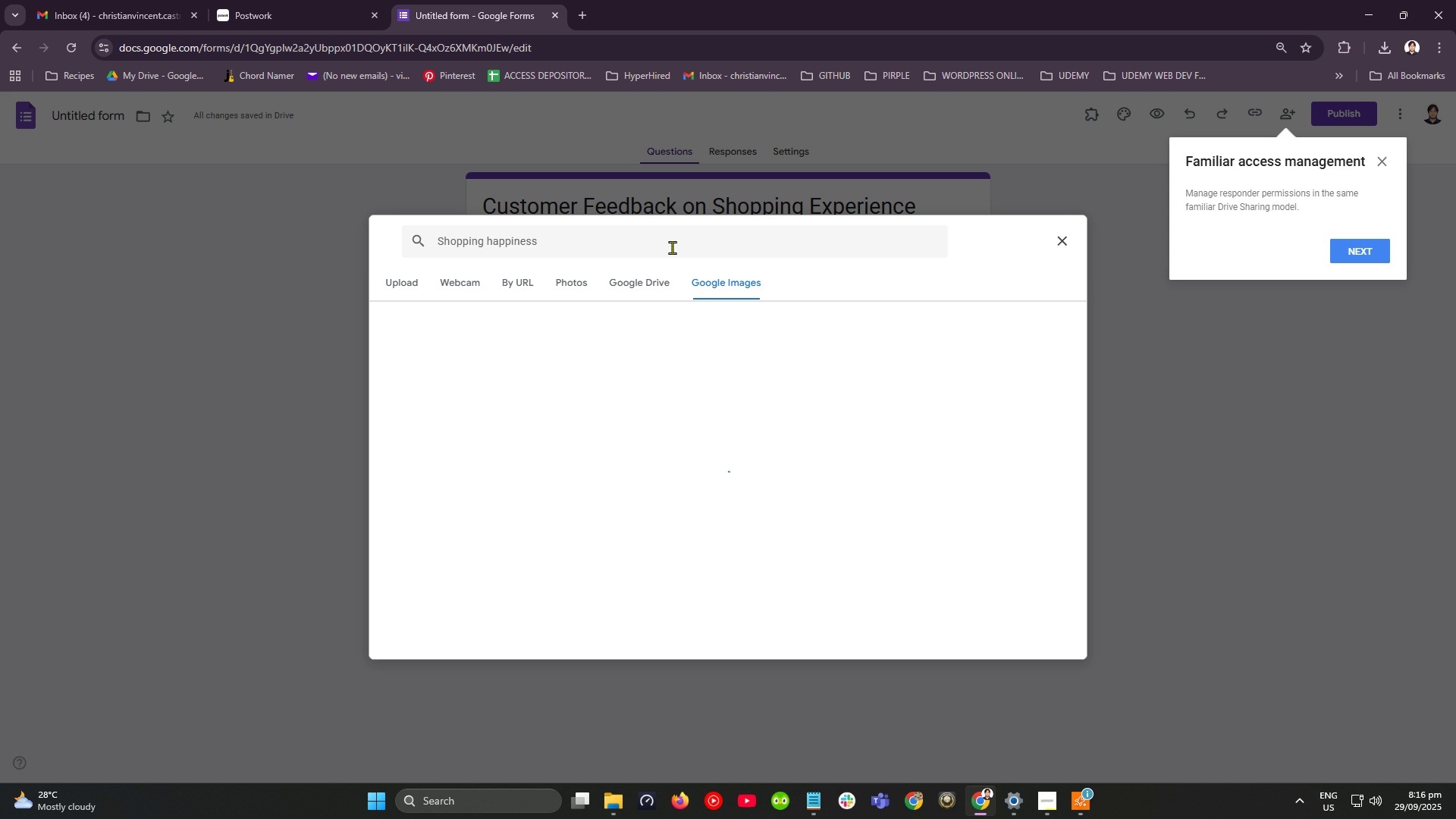 
key(Enter)
 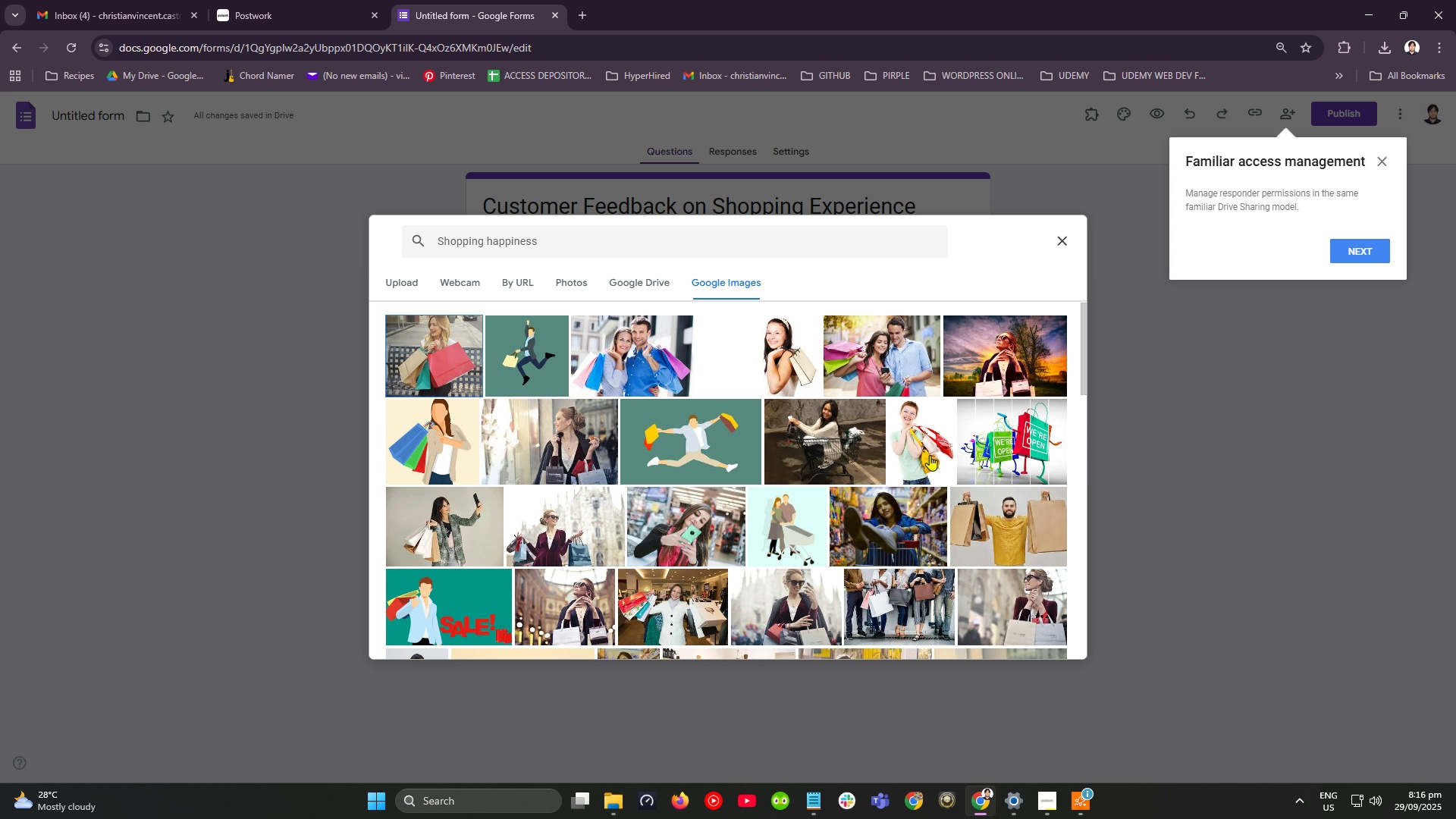 
wait(15.26)
 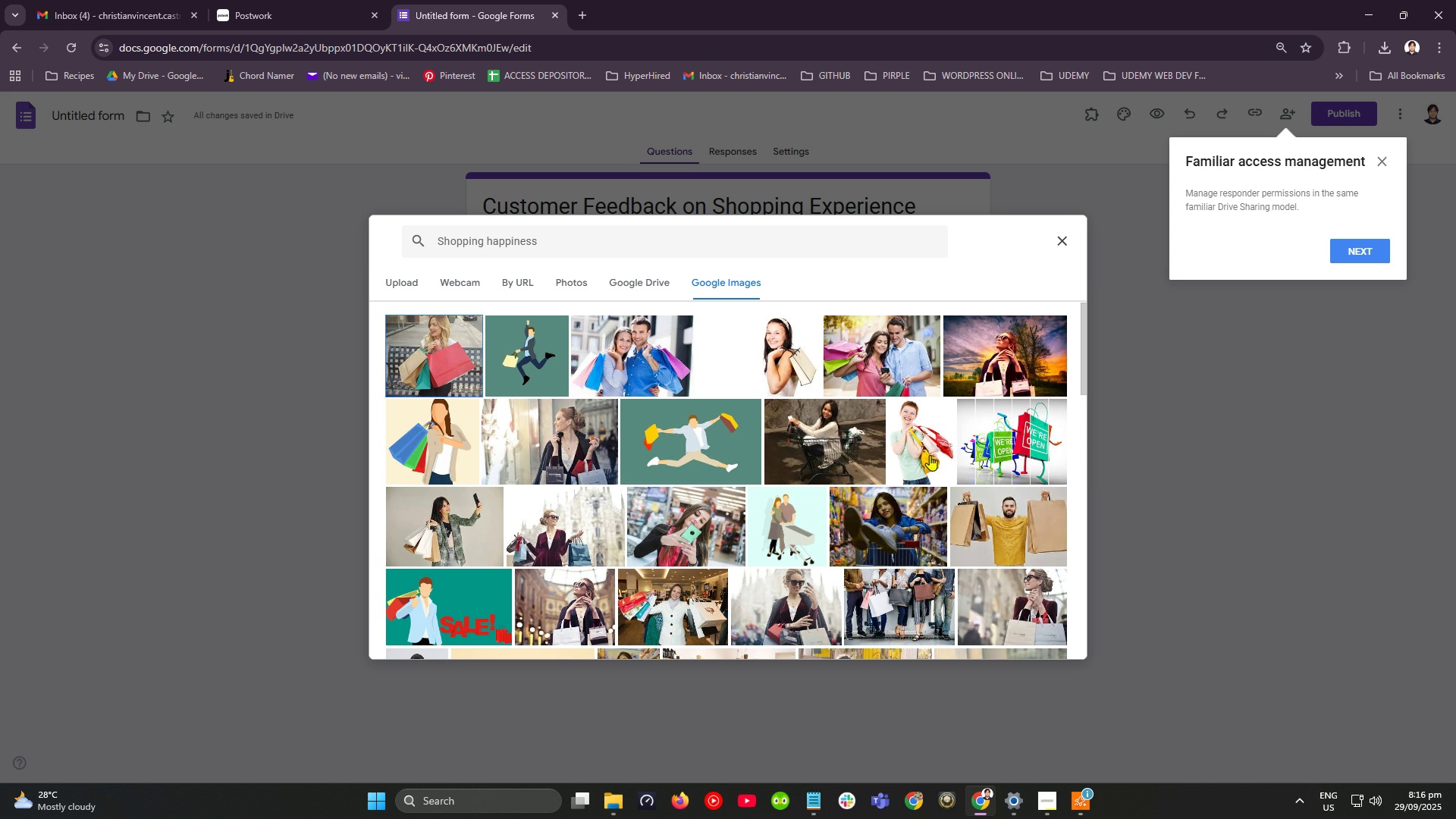 
left_click([446, 455])
 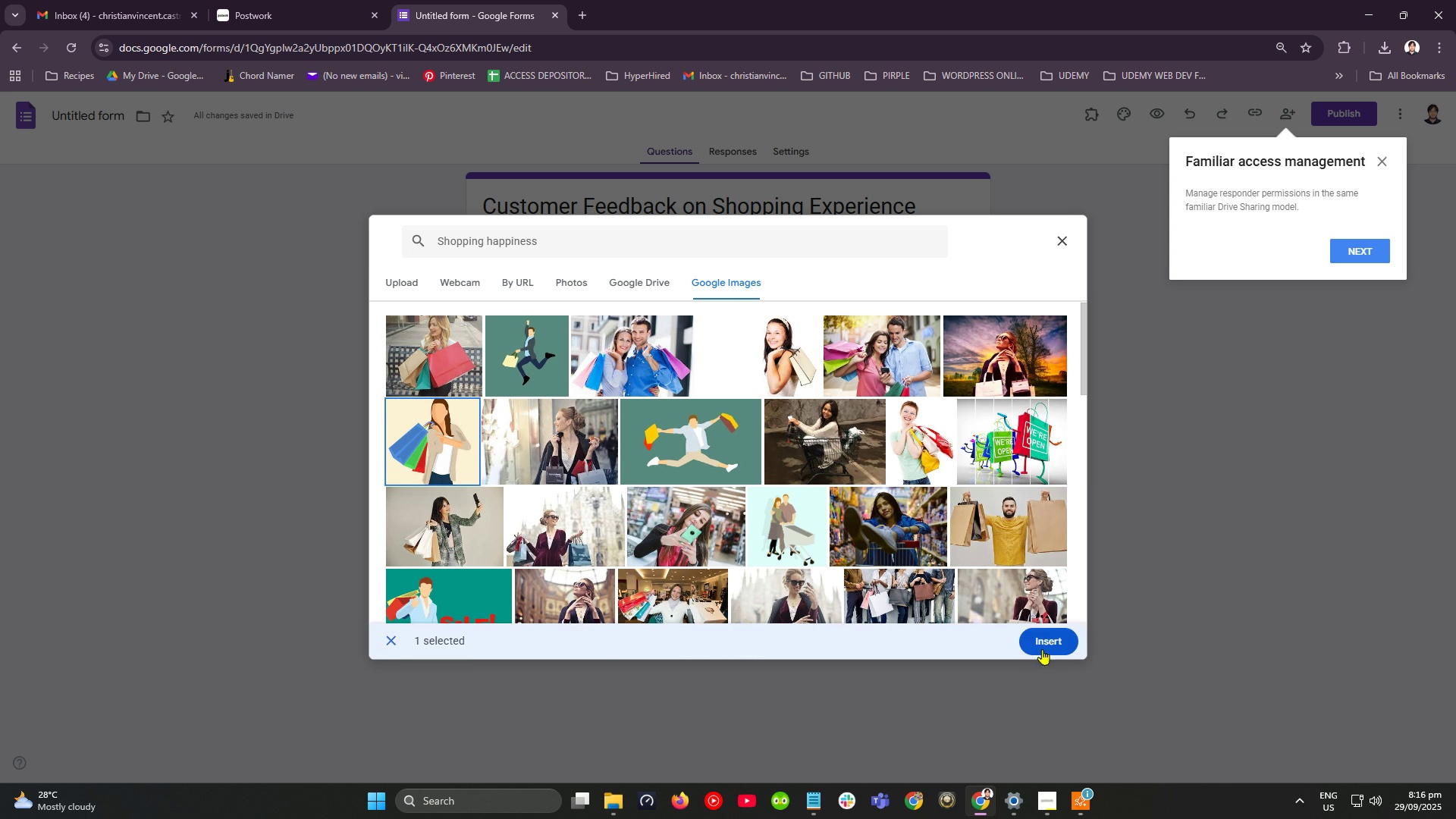 
left_click([1051, 628])
 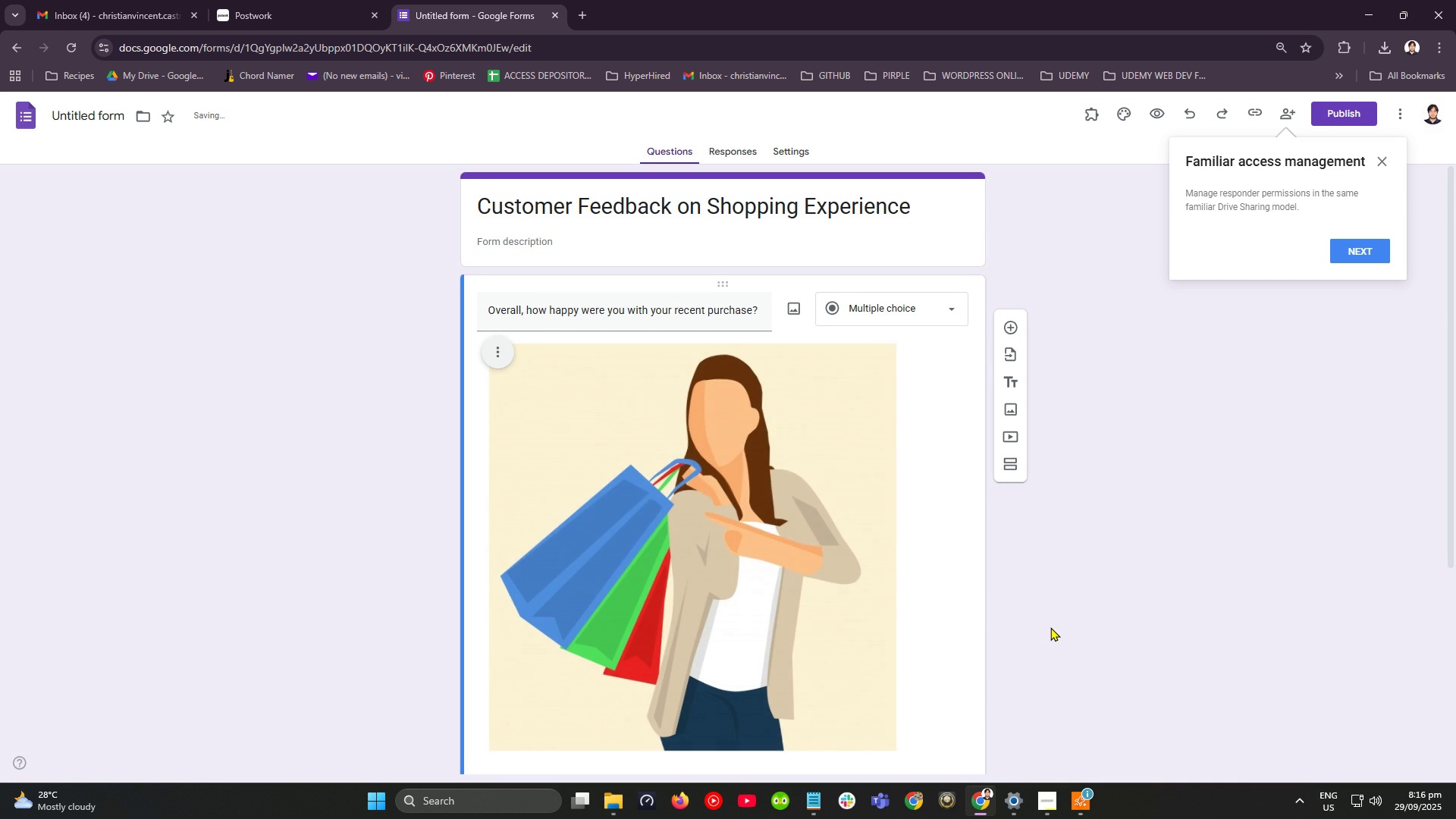 
scroll: coordinate [626, 499], scroll_direction: down, amount: 3.0
 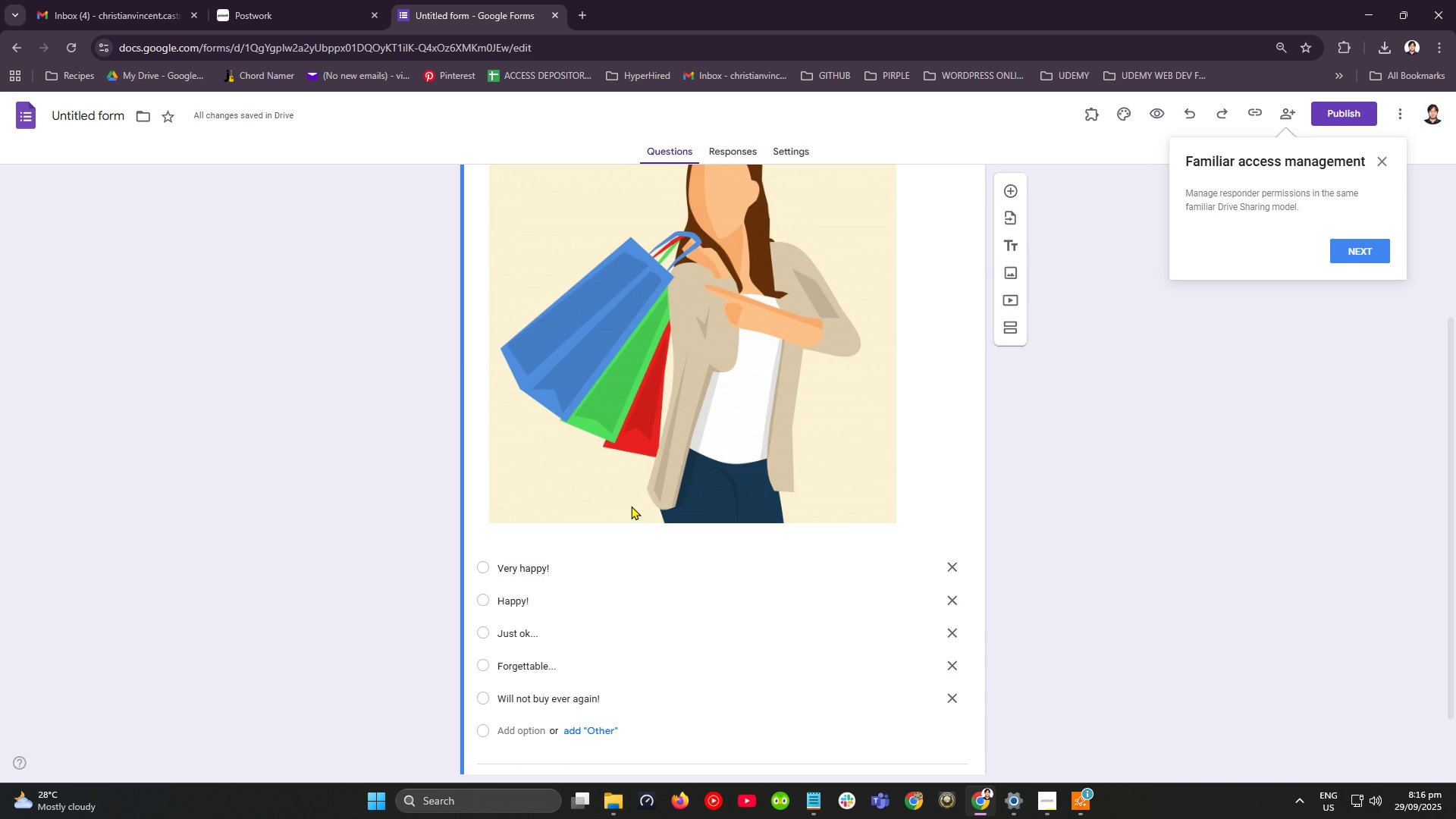 
scroll: coordinate [632, 507], scroll_direction: up, amount: 3.0
 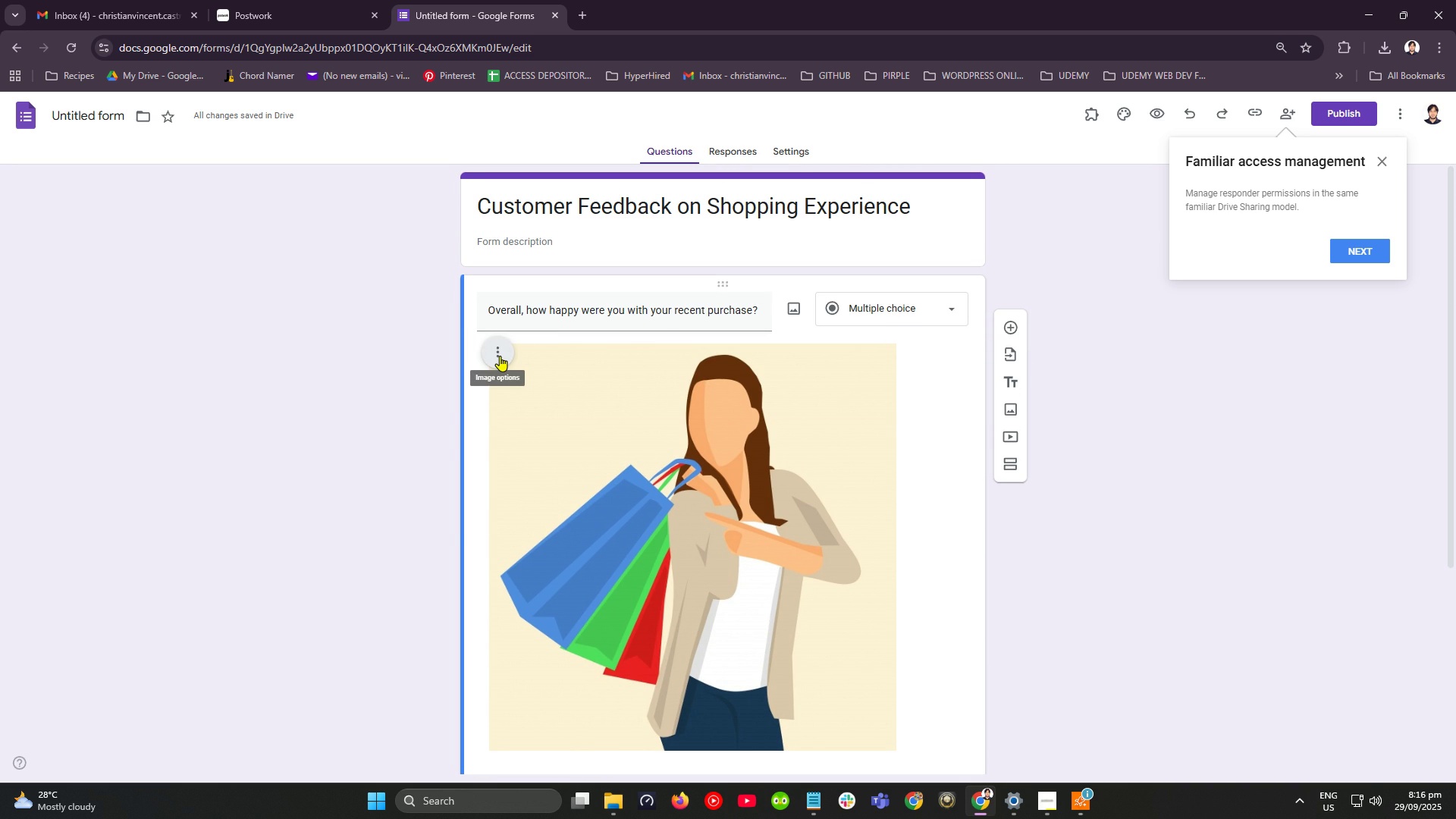 
left_click([500, 356])
 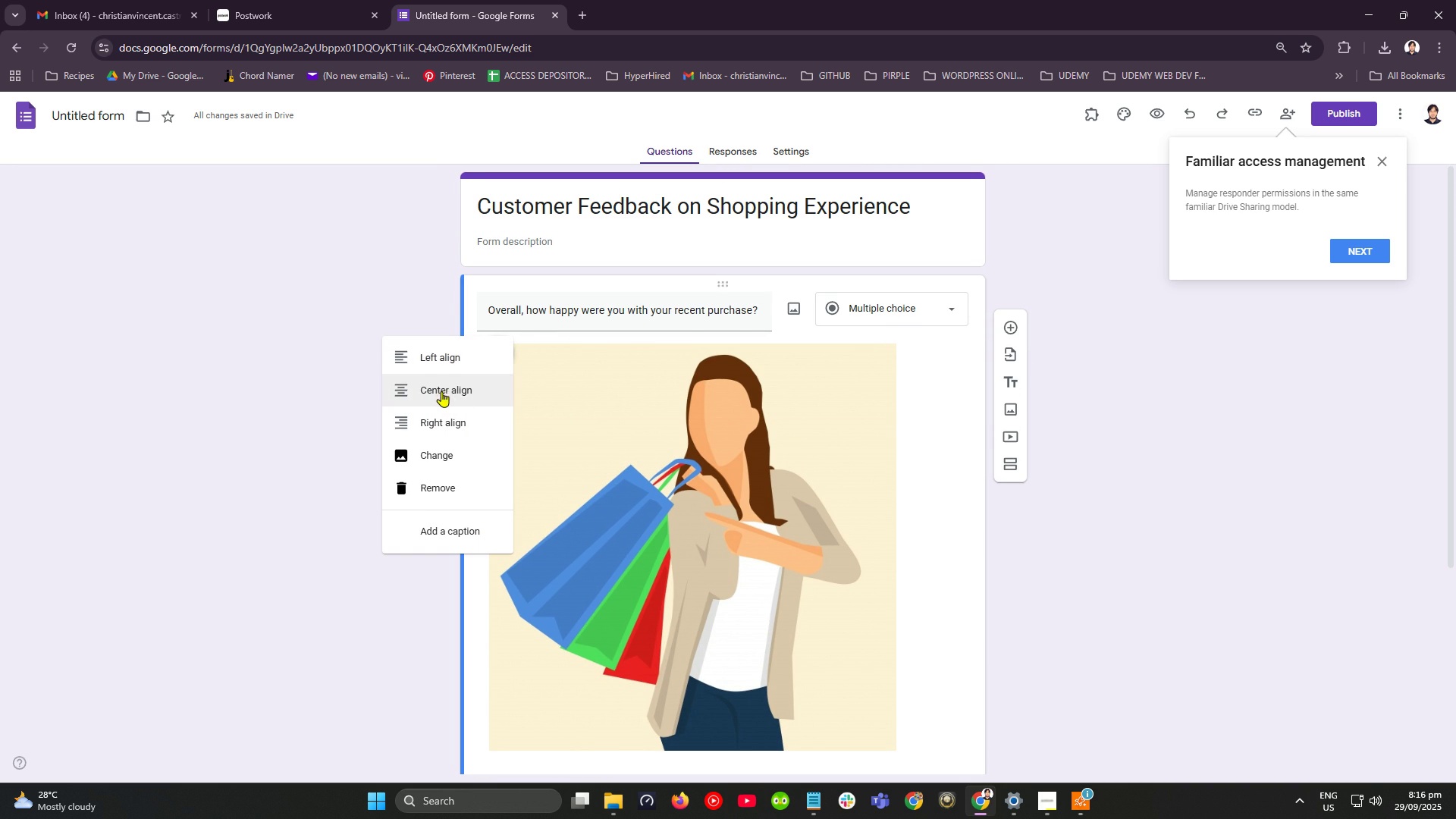 
left_click([441, 391])
 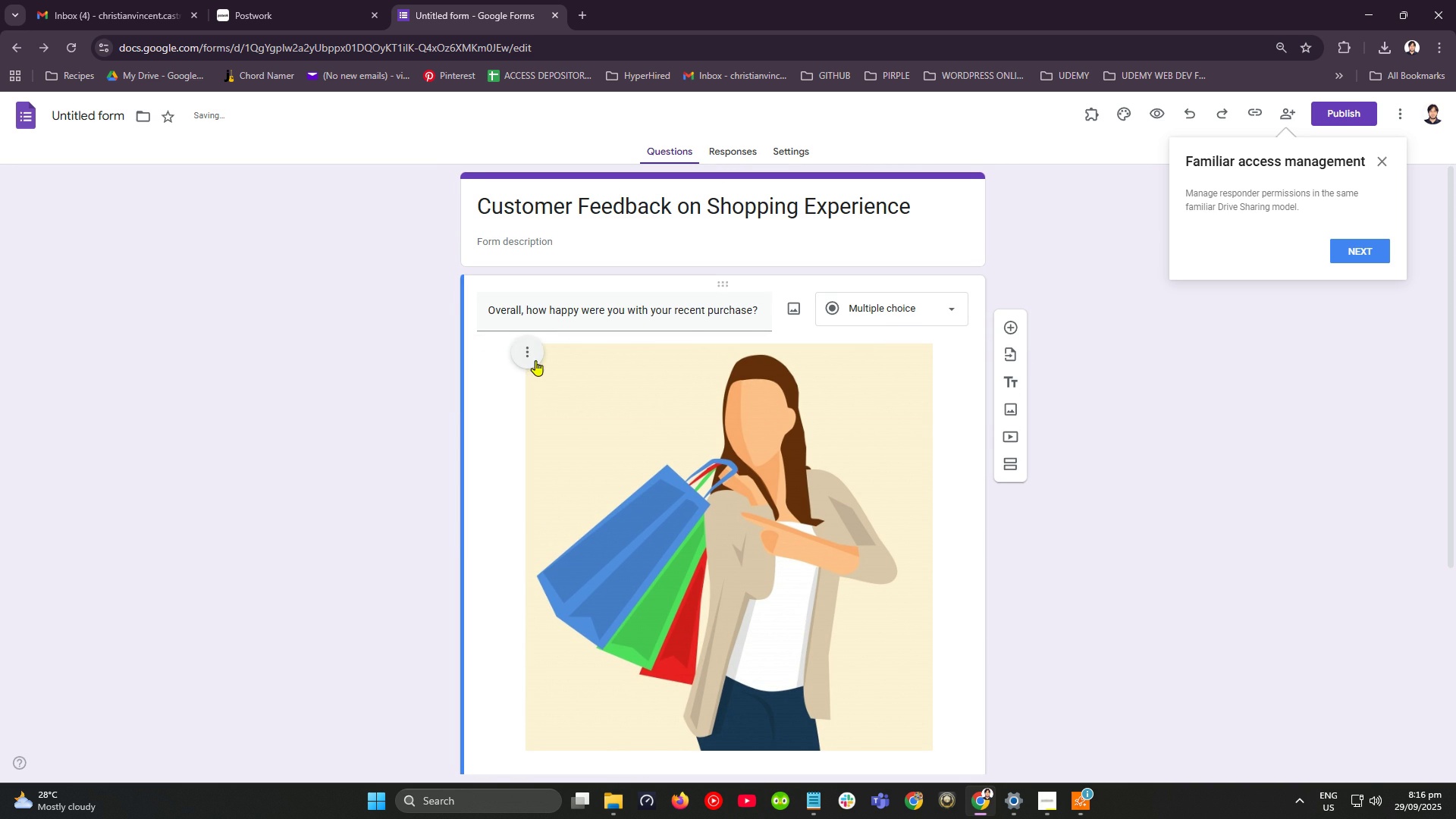 
left_click([533, 350])
 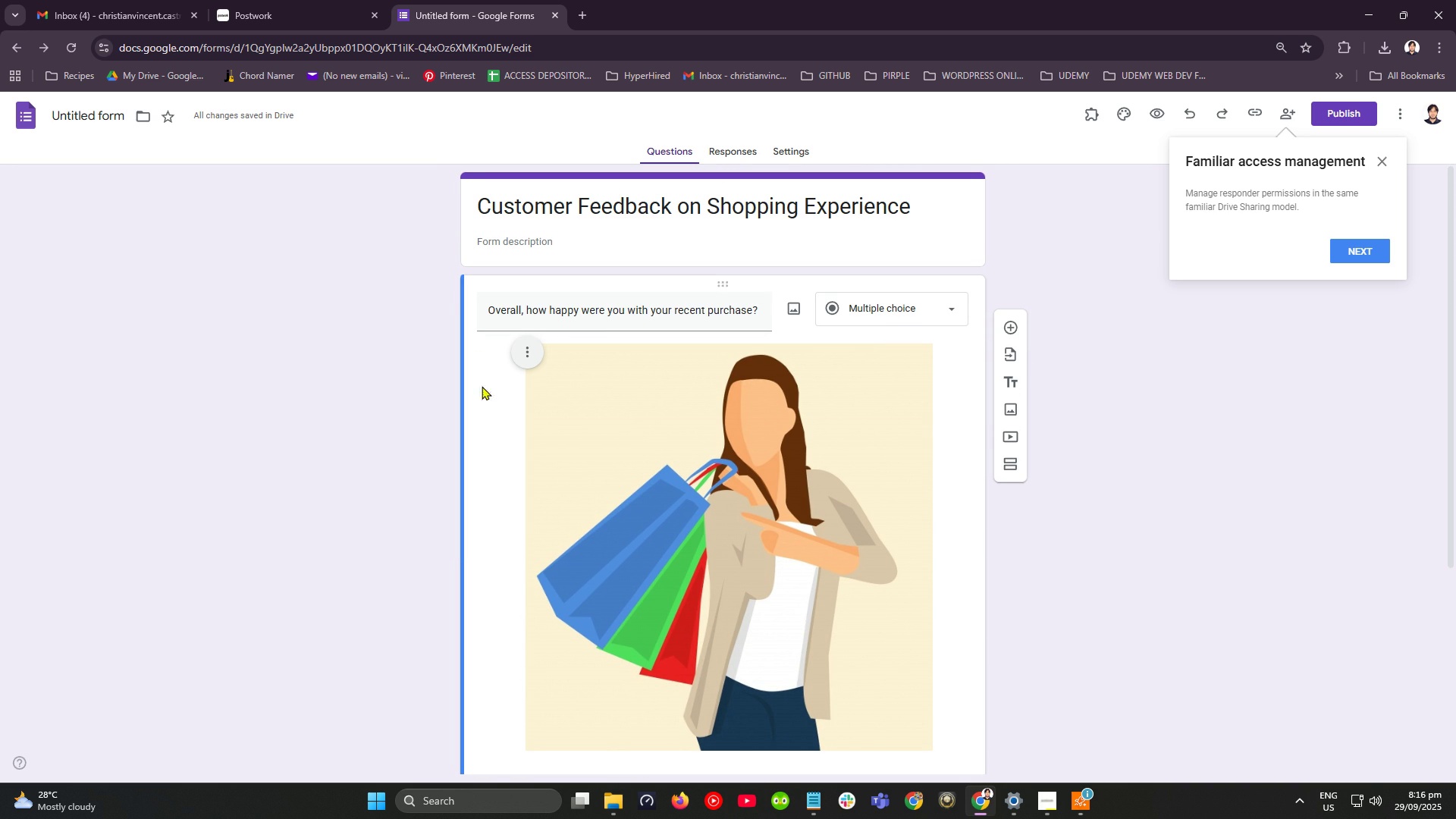 
wait(9.18)
 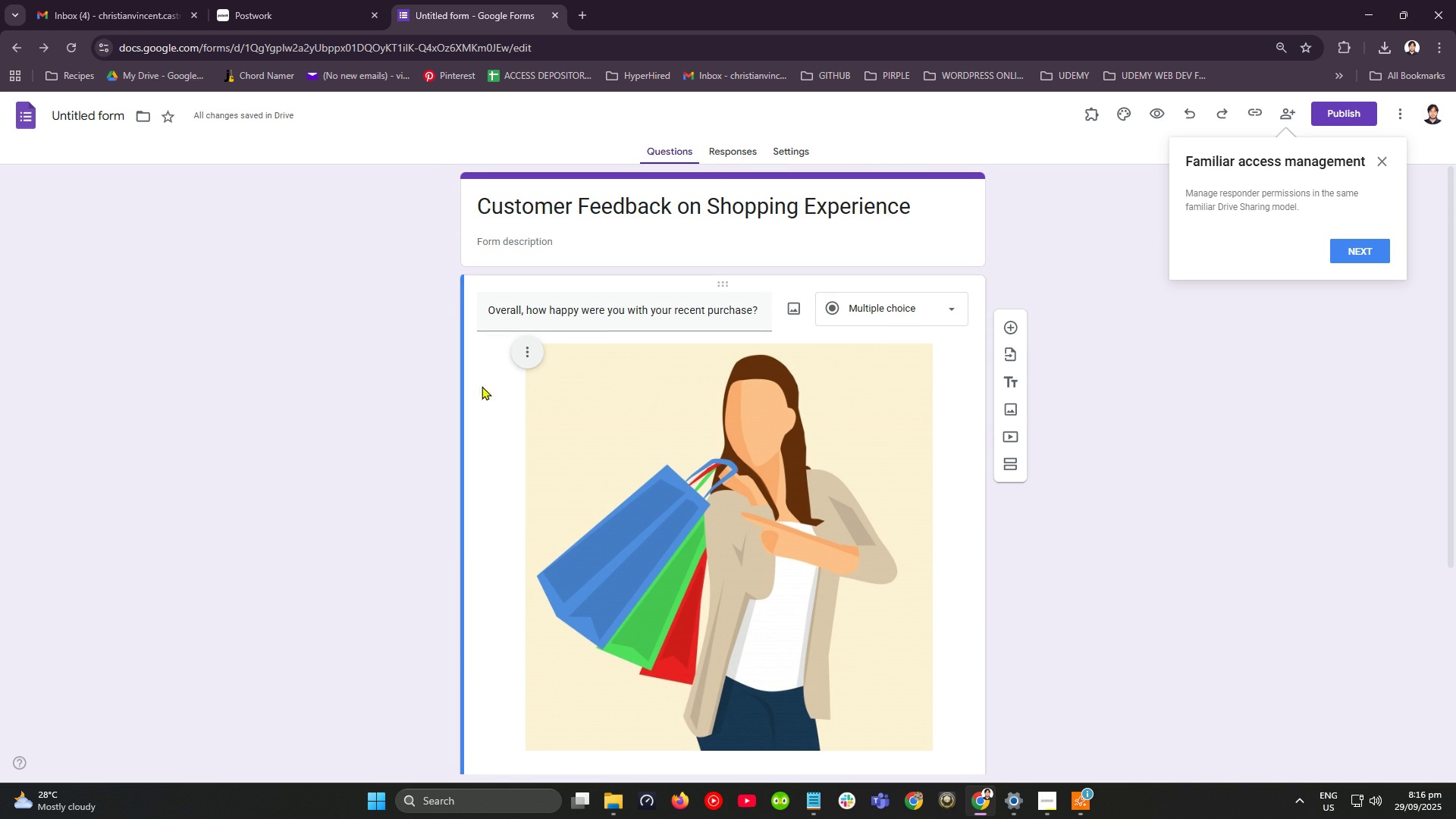 
double_click([633, 314])
 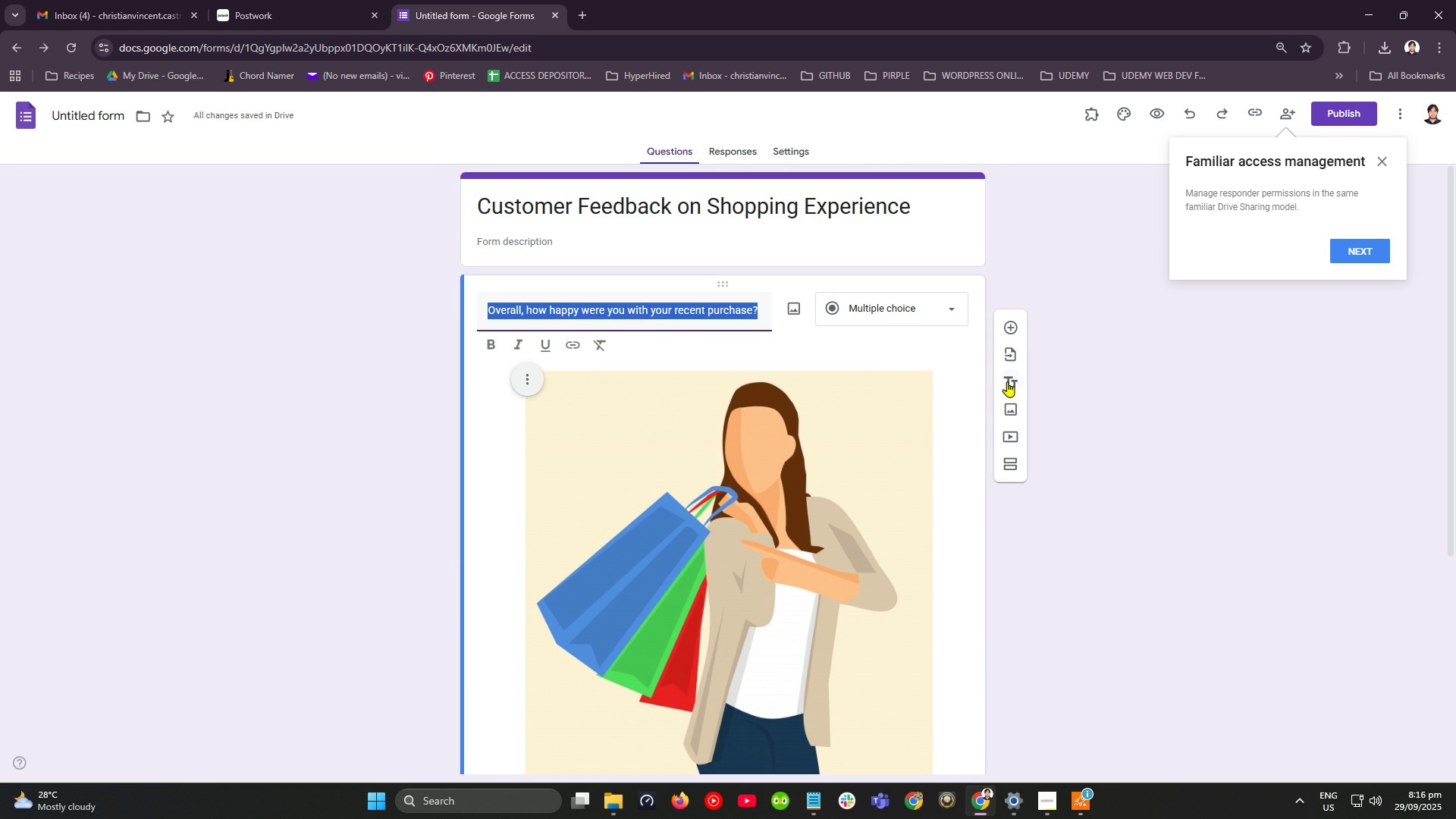 
left_click([1007, 381])
 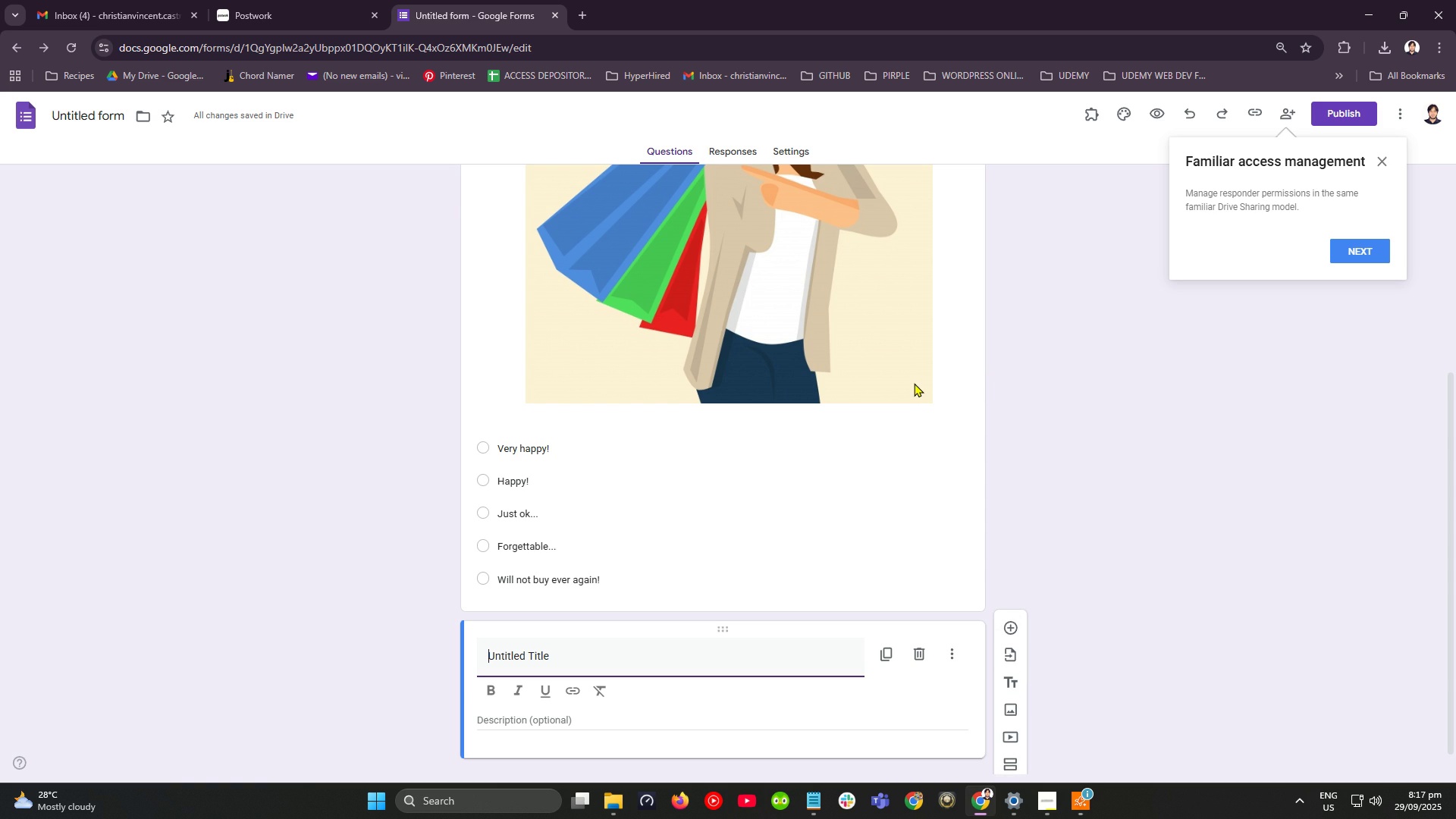 
scroll: coordinate [838, 488], scroll_direction: up, amount: 8.0
 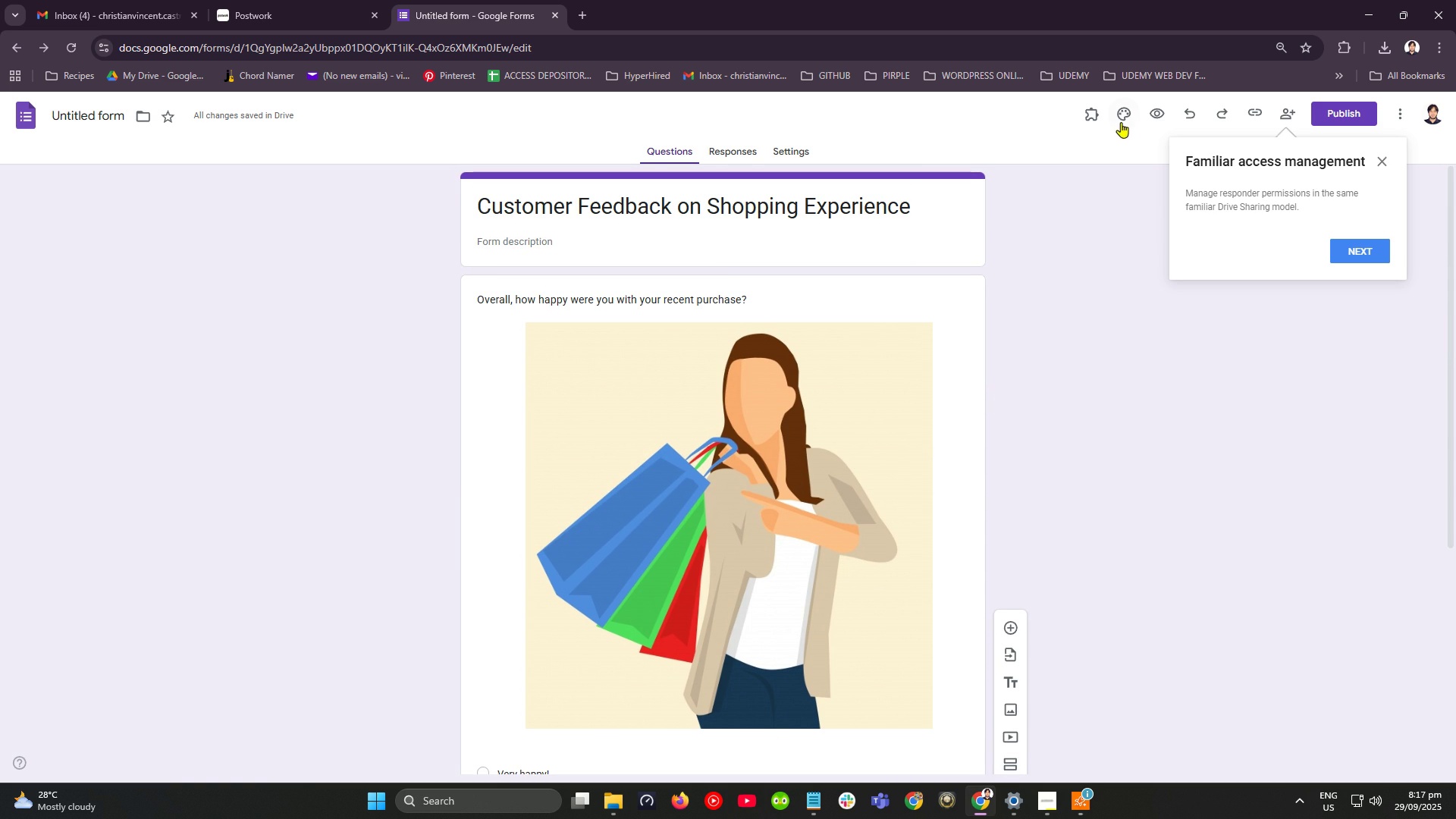 
left_click([1191, 113])
 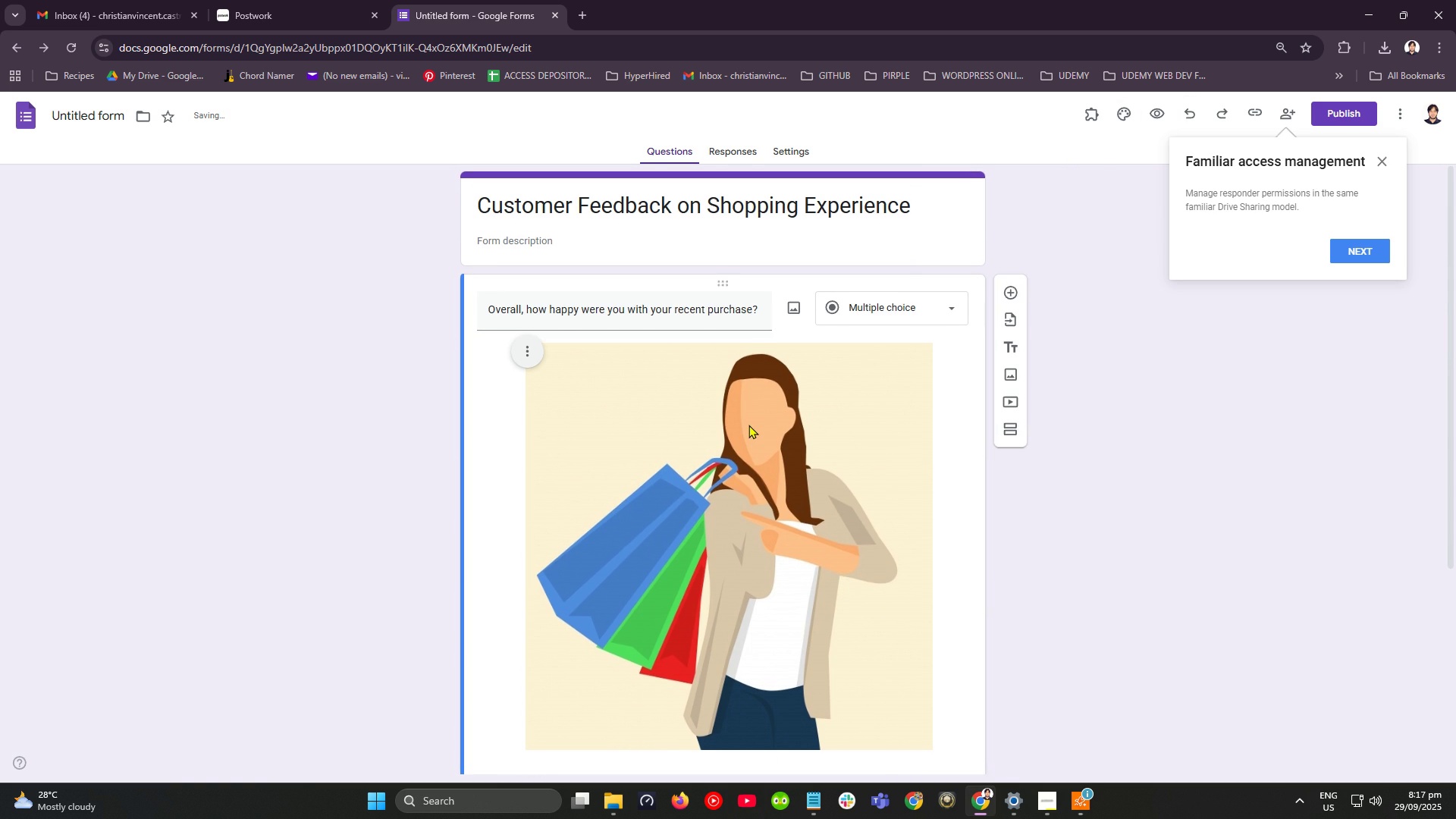 
scroll: coordinate [751, 428], scroll_direction: down, amount: 4.0
 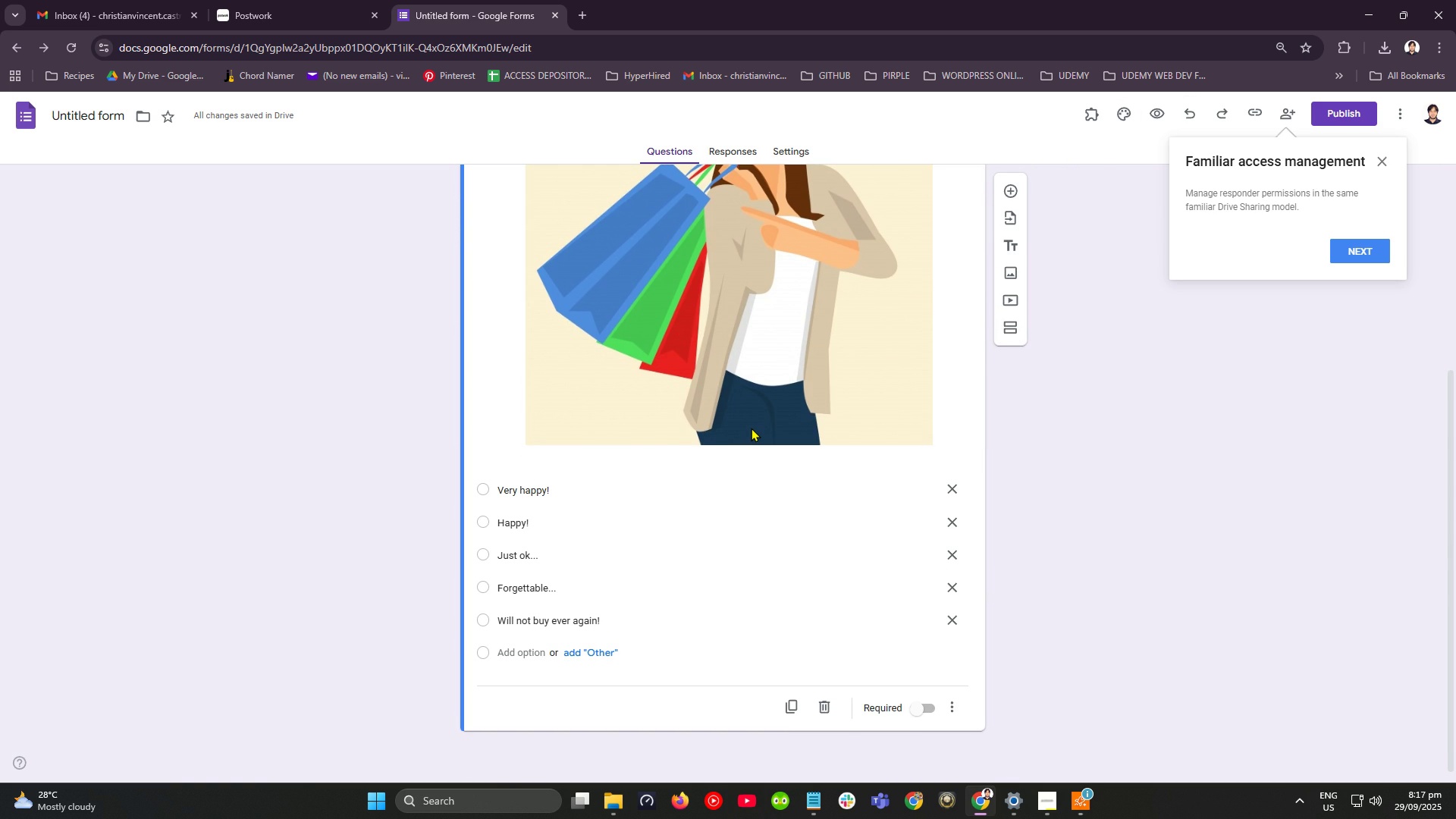 
scroll: coordinate [752, 428], scroll_direction: up, amount: 7.0
 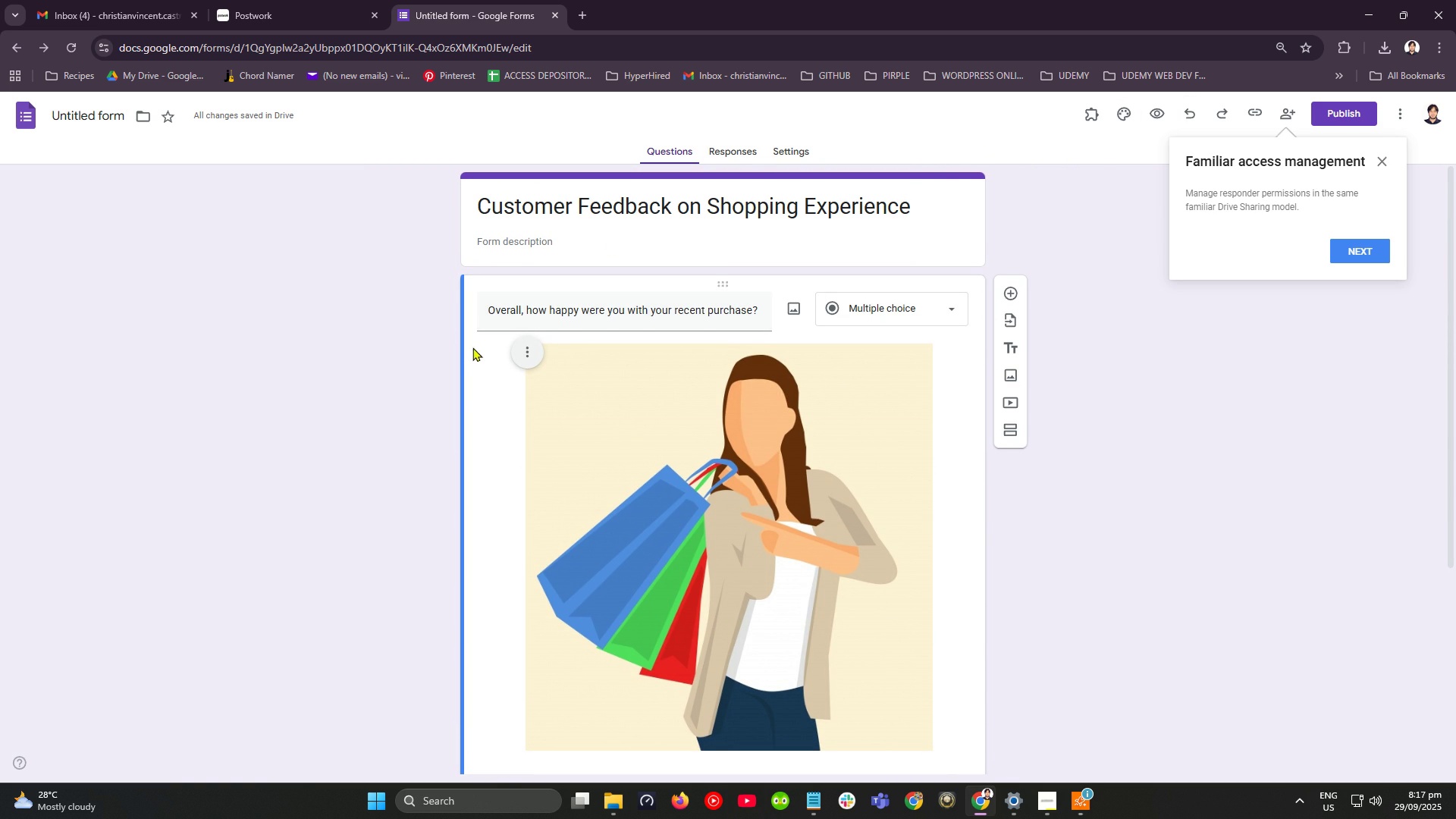 
scroll: coordinate [601, 466], scroll_direction: down, amount: 7.0
 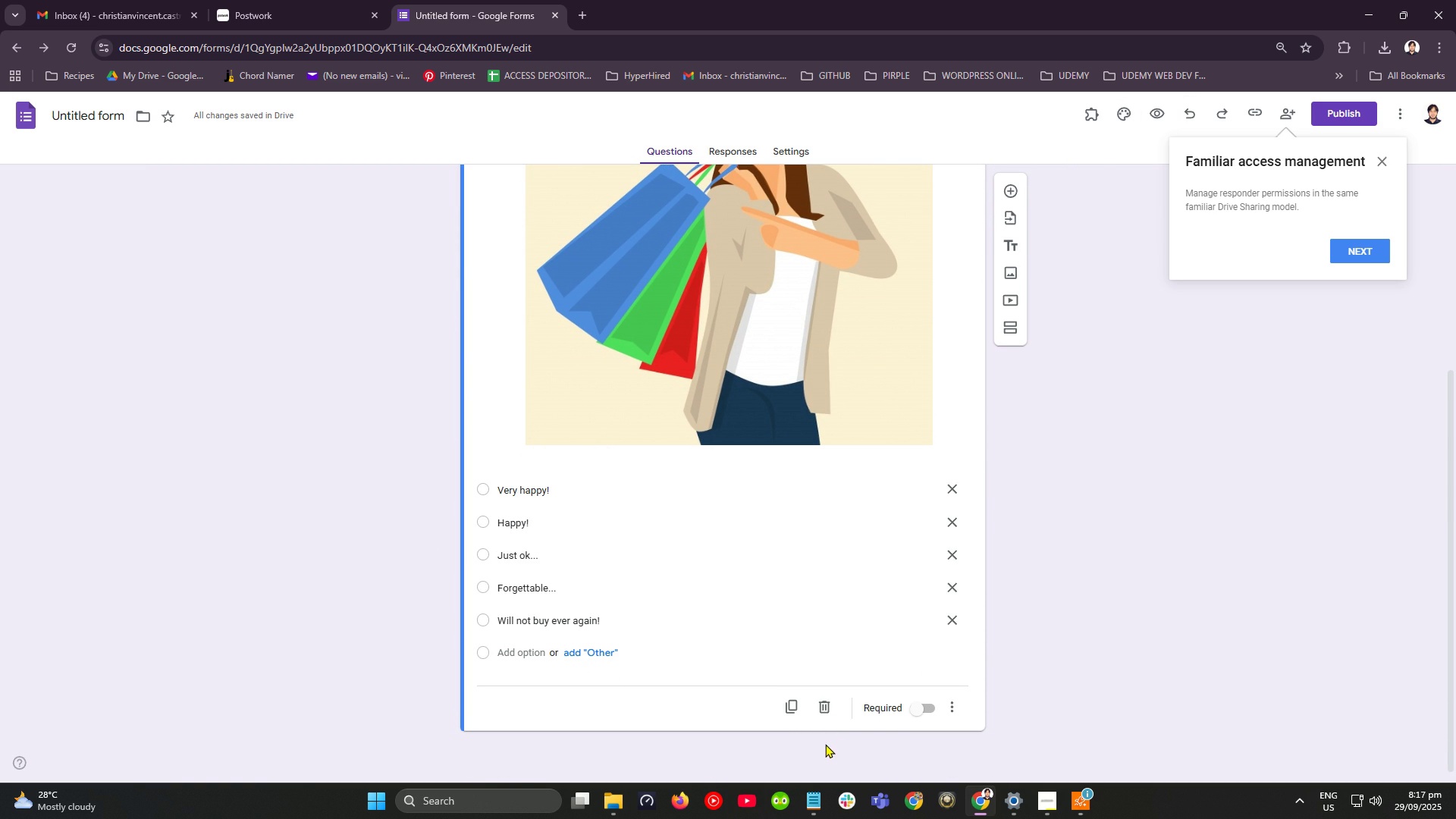 
mouse_move([929, 709])
 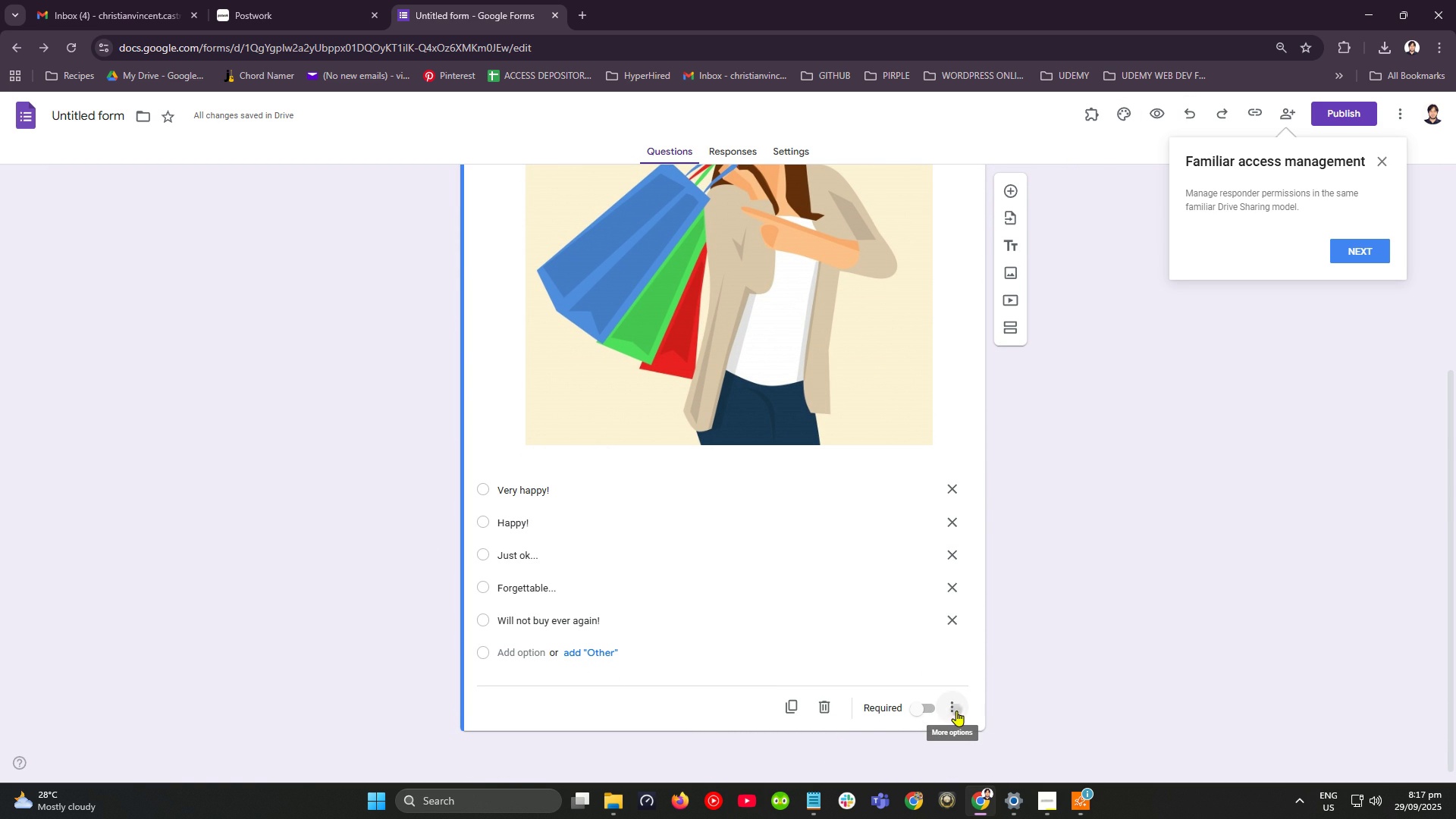 
left_click([956, 711])
 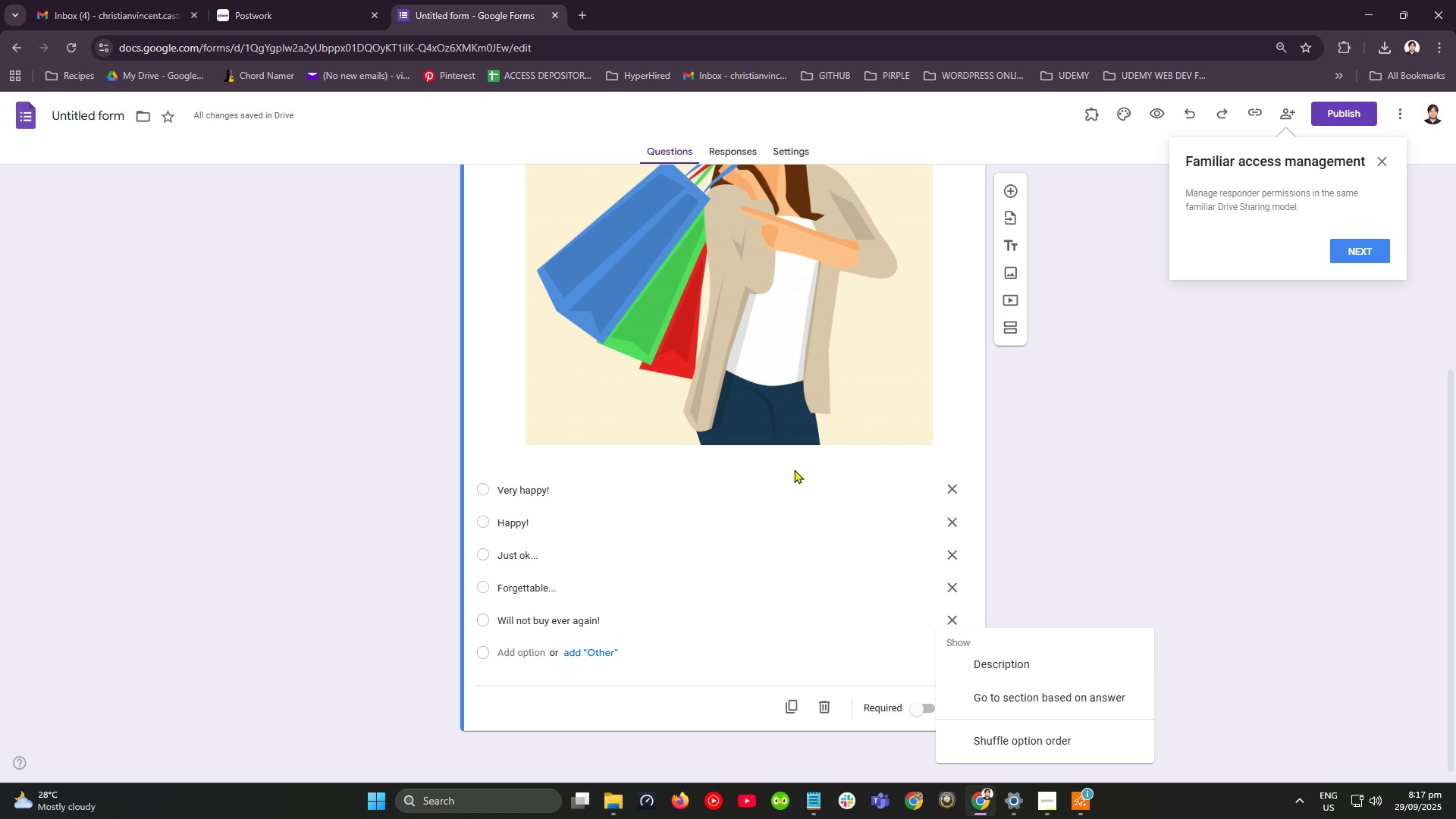 
wait(6.65)
 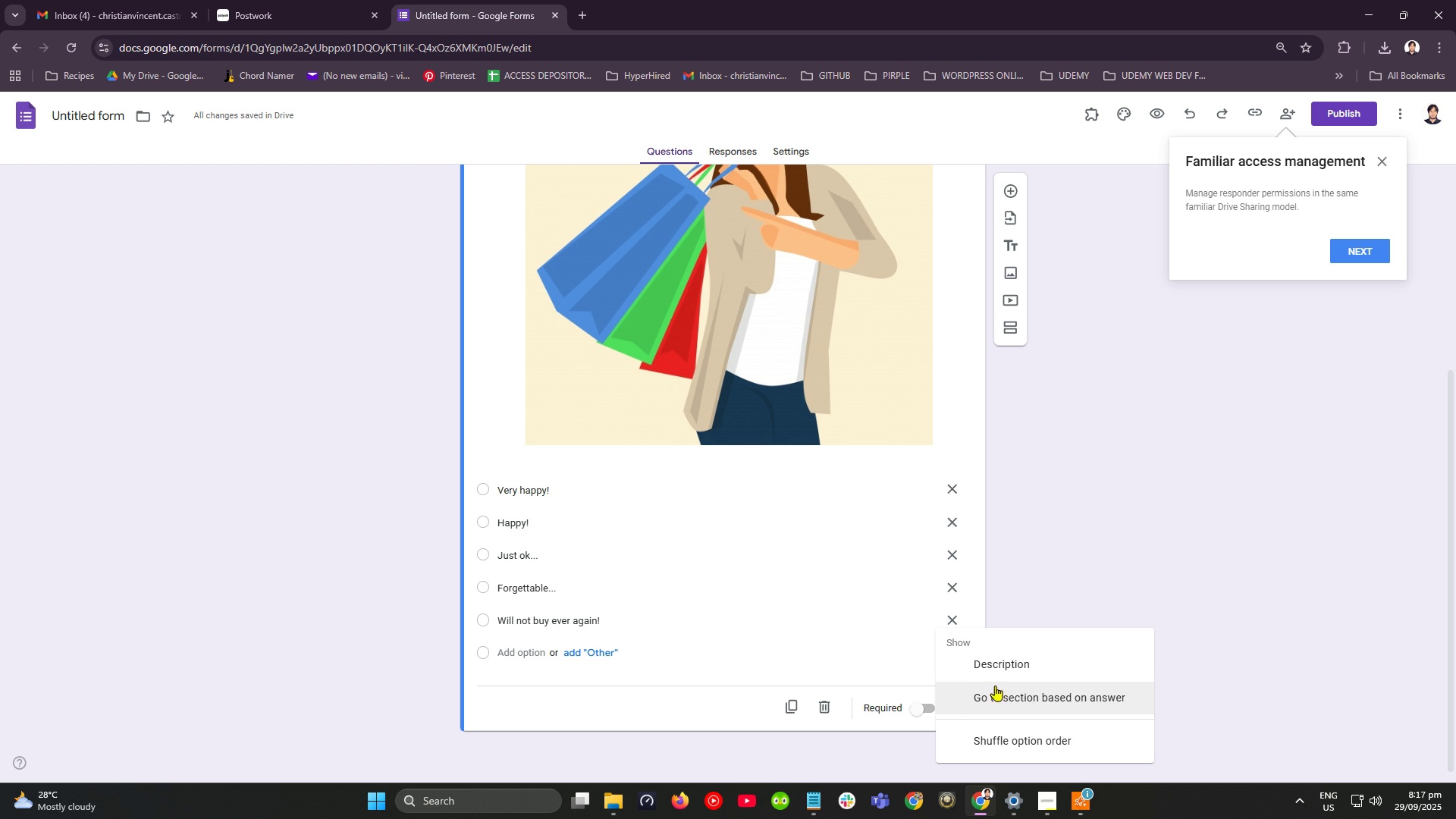 
scroll: coordinate [793, 472], scroll_direction: down, amount: 3.0
 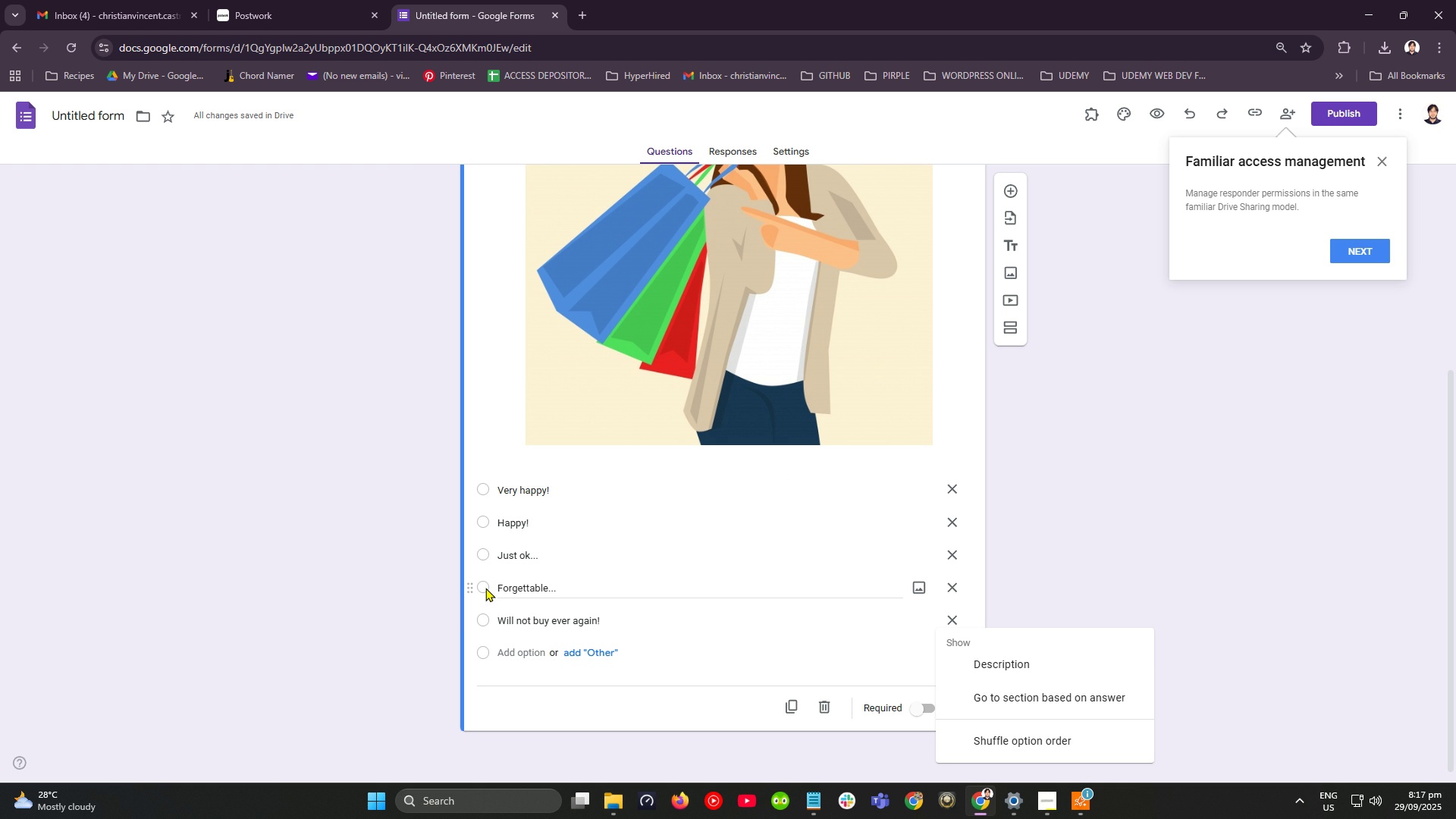 
wait(8.06)
 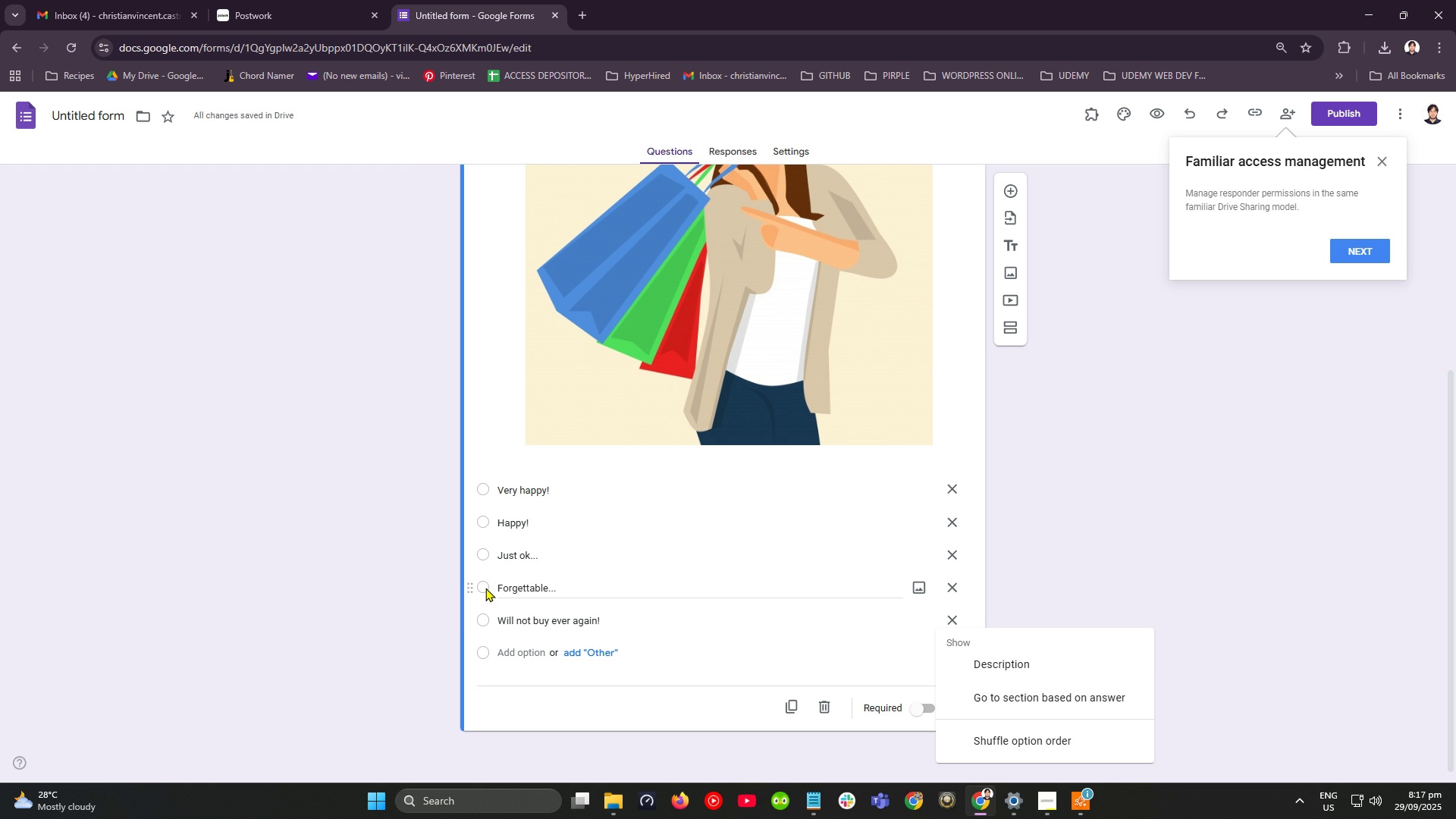 
scroll: coordinate [1180, 530], scroll_direction: up, amount: 5.0
 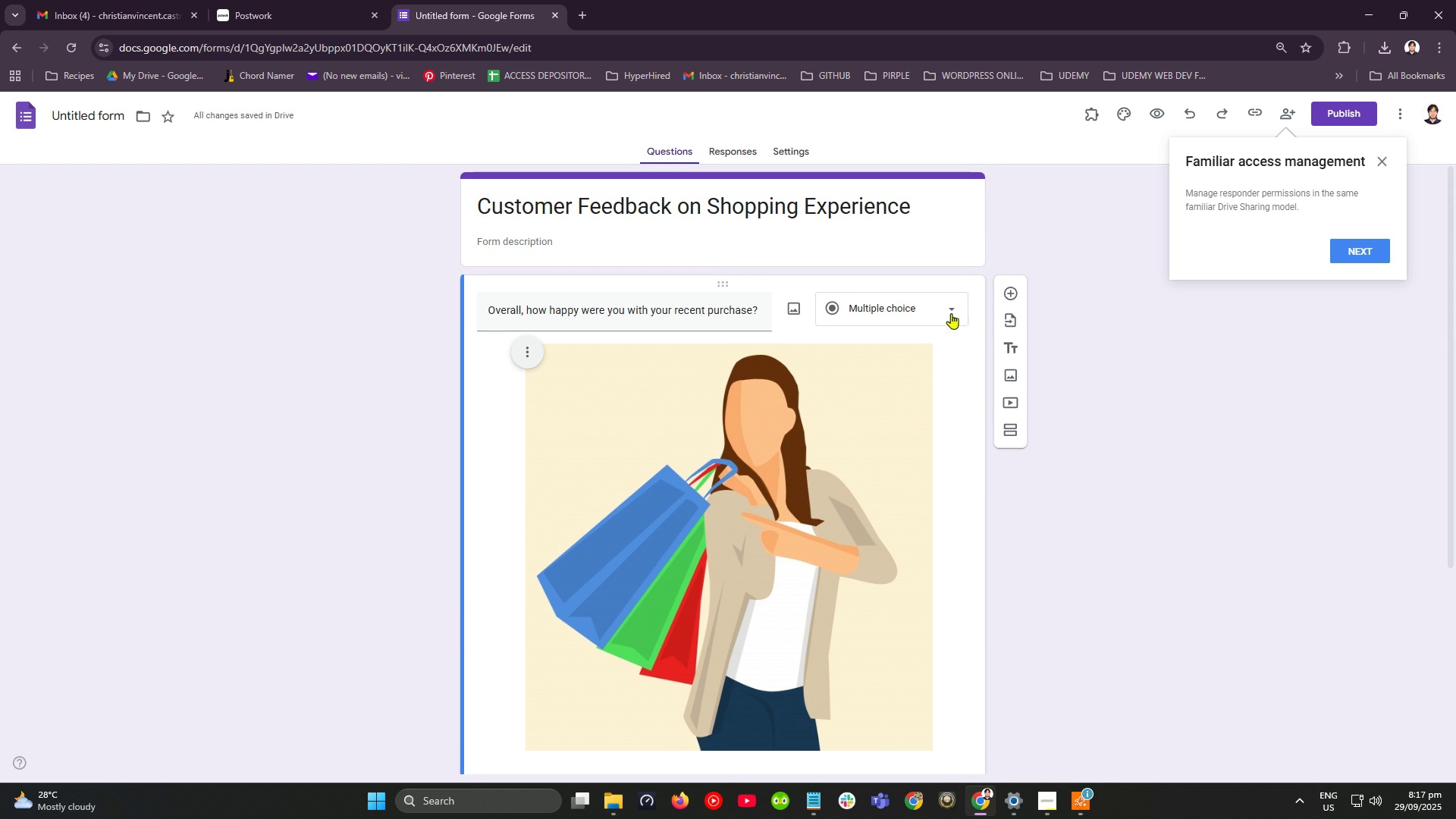 
wait(7.2)
 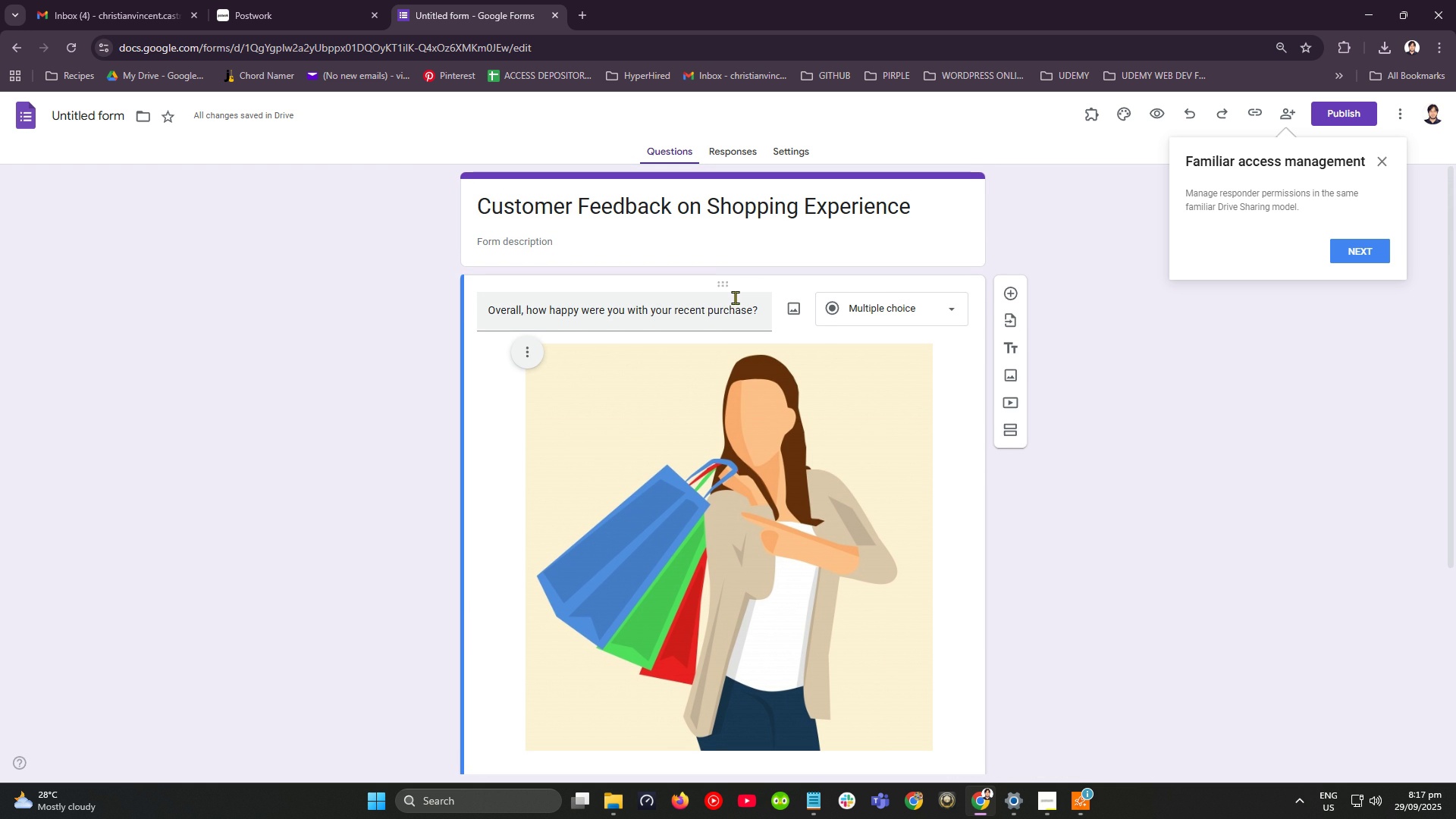 
left_click([529, 353])
 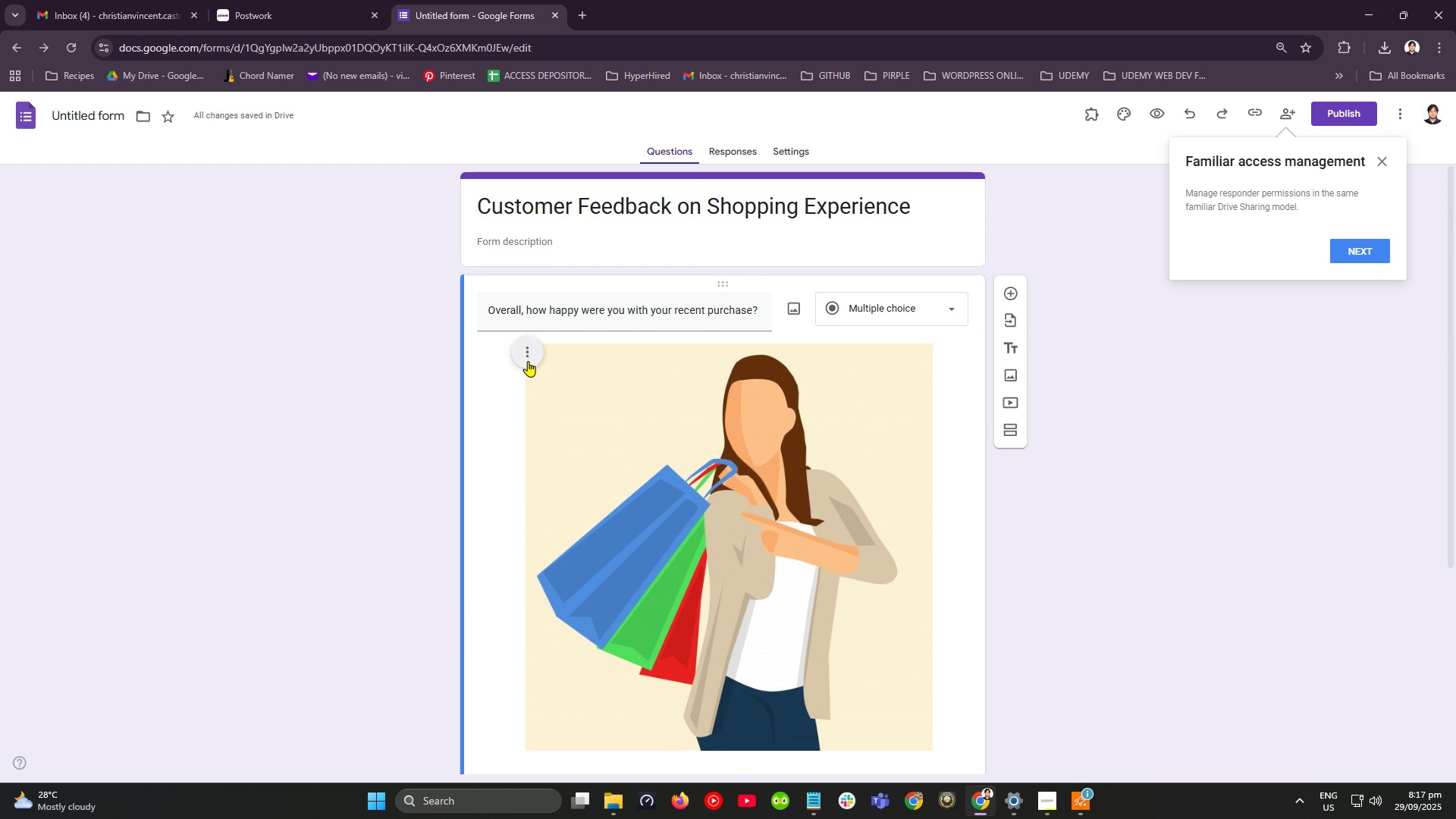 
left_click([528, 356])
 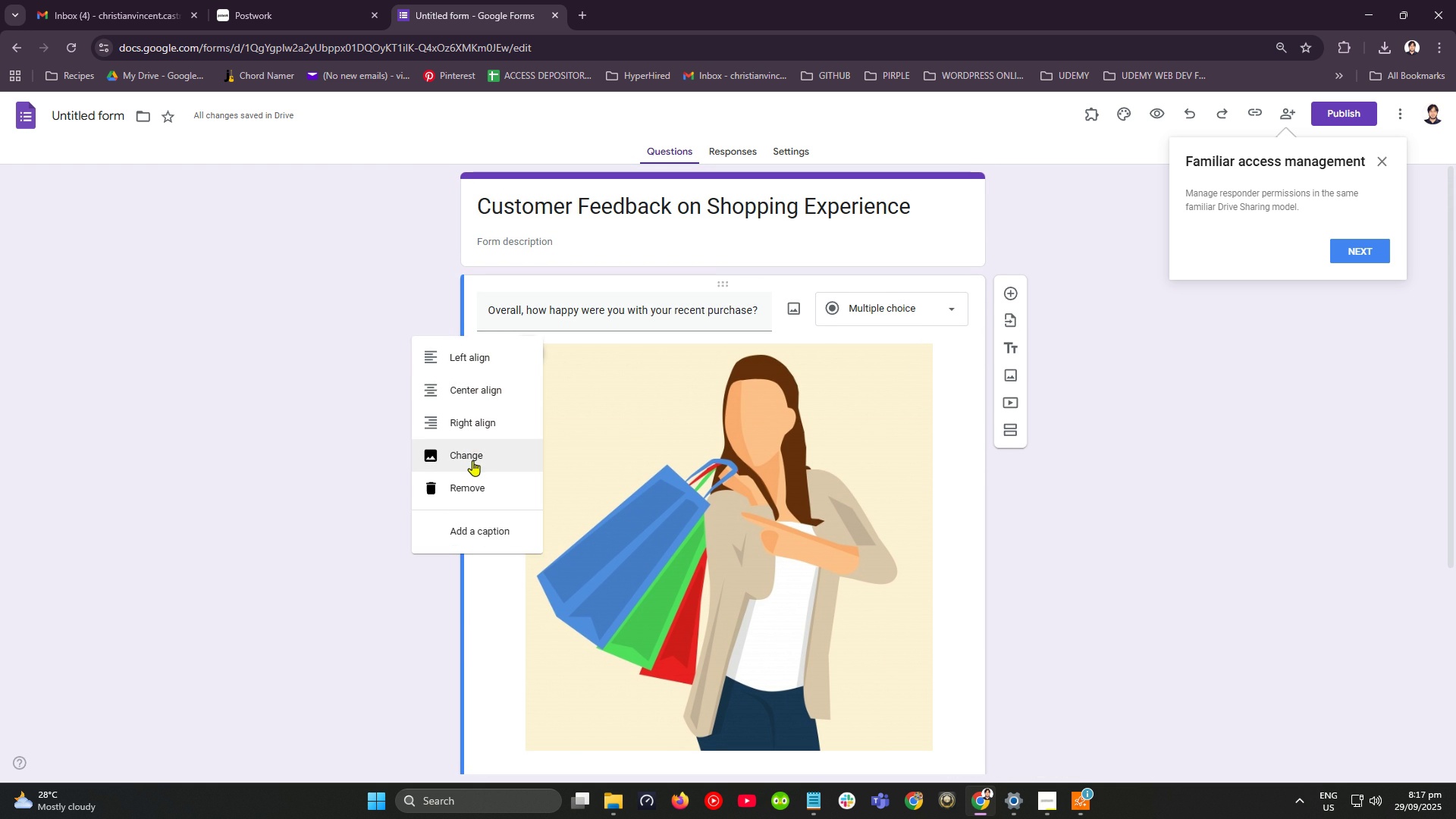 
left_click([472, 460])
 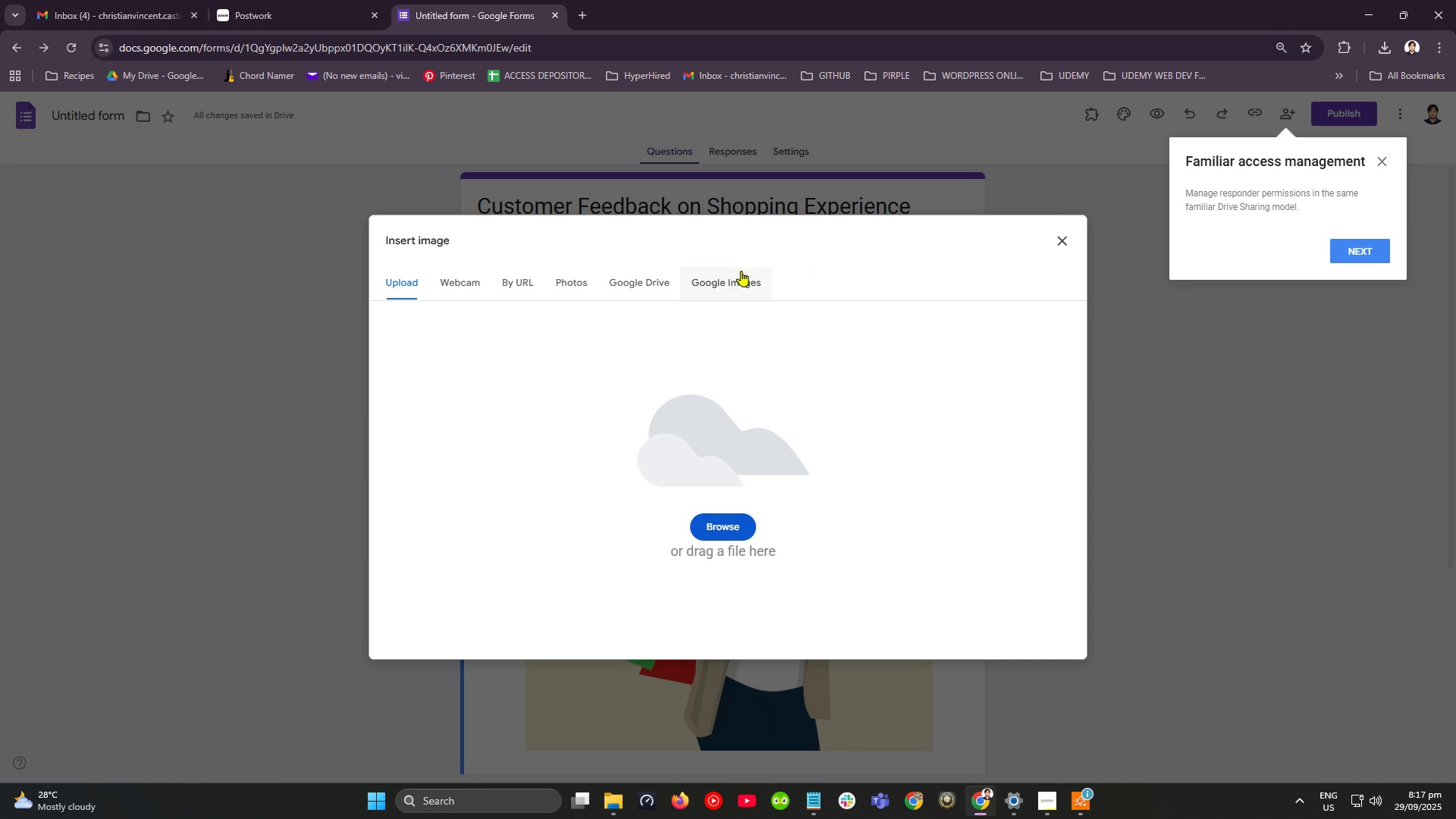 
left_click([736, 284])